 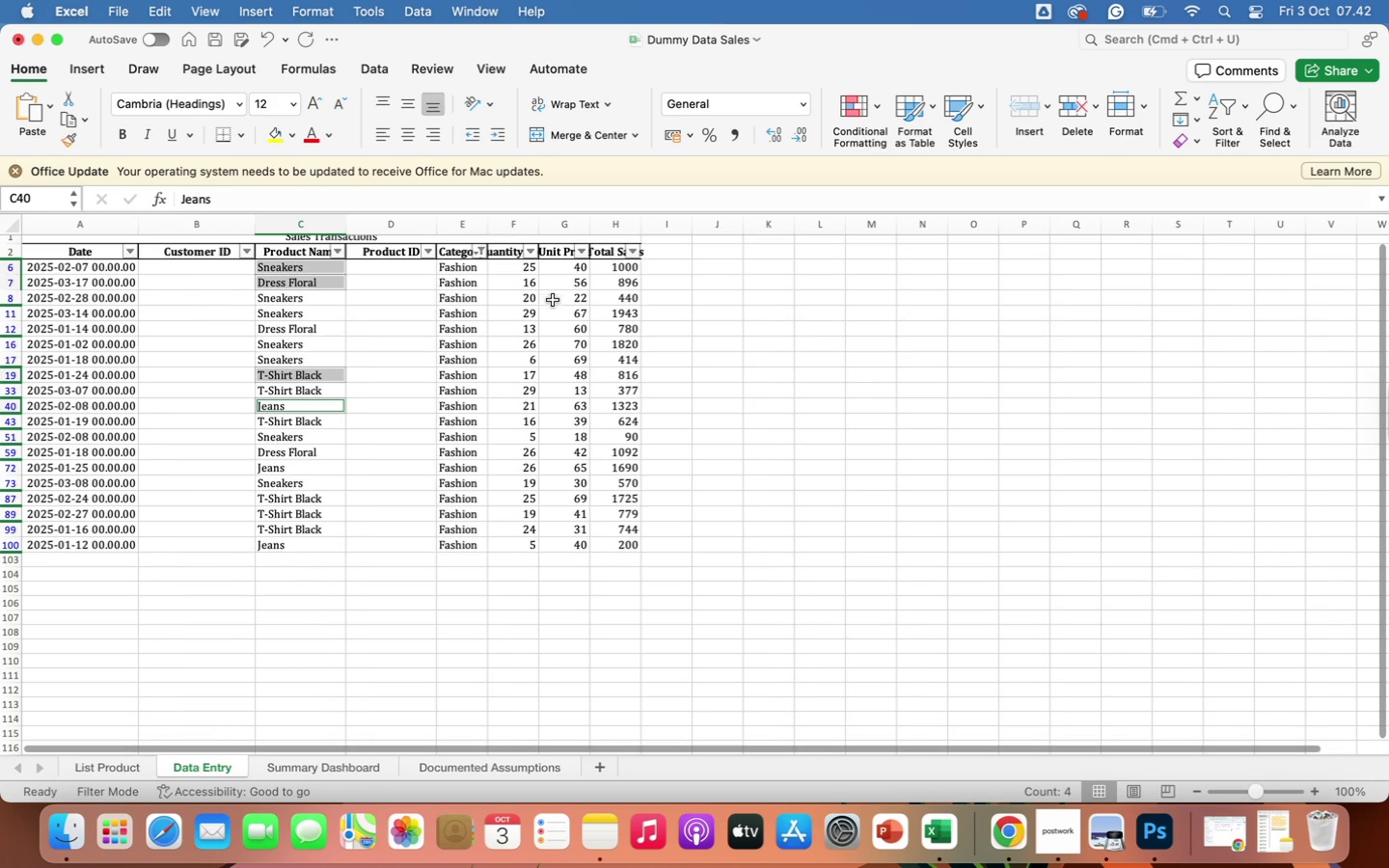 
left_click([482, 252])
 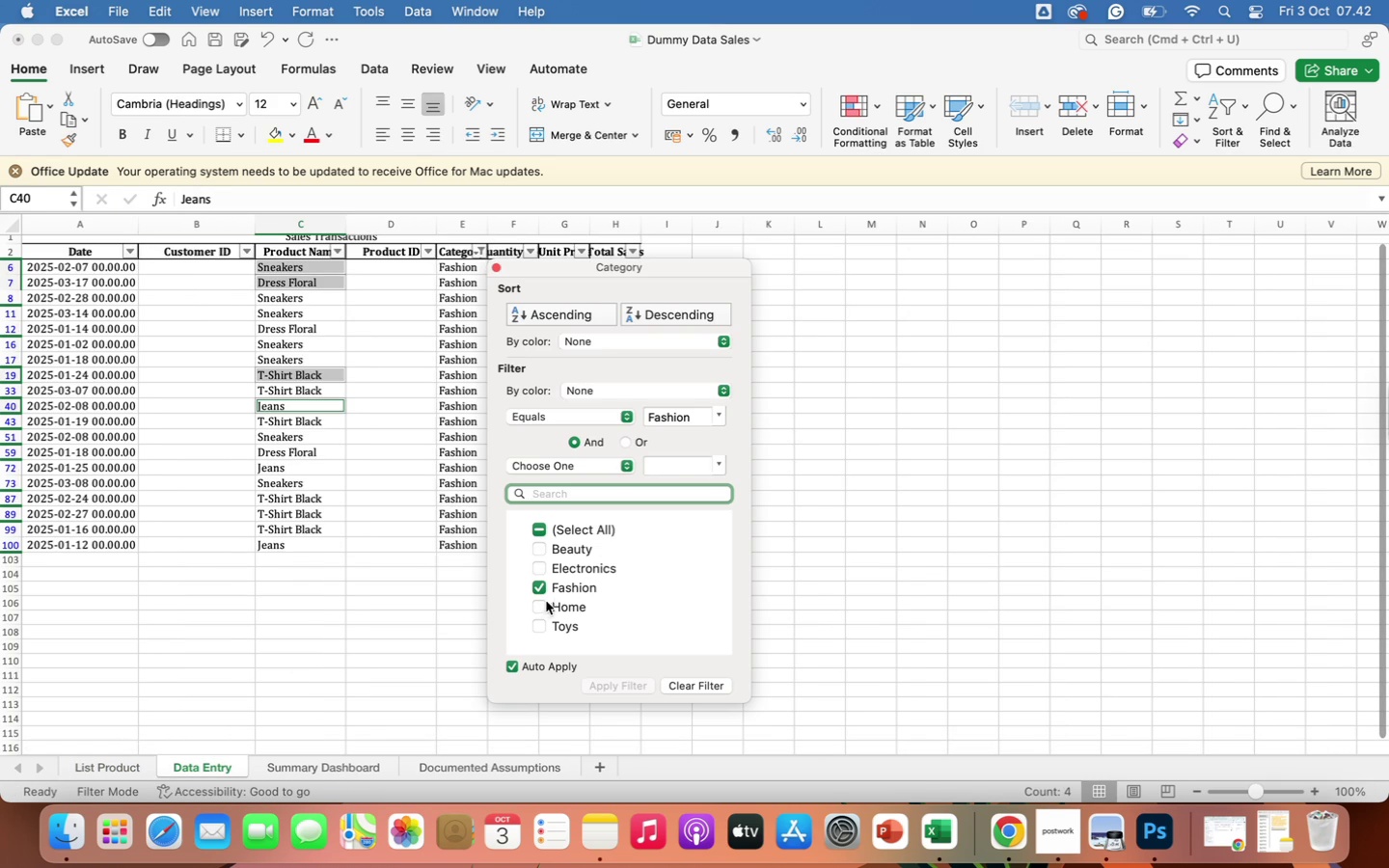 
left_click([538, 605])
 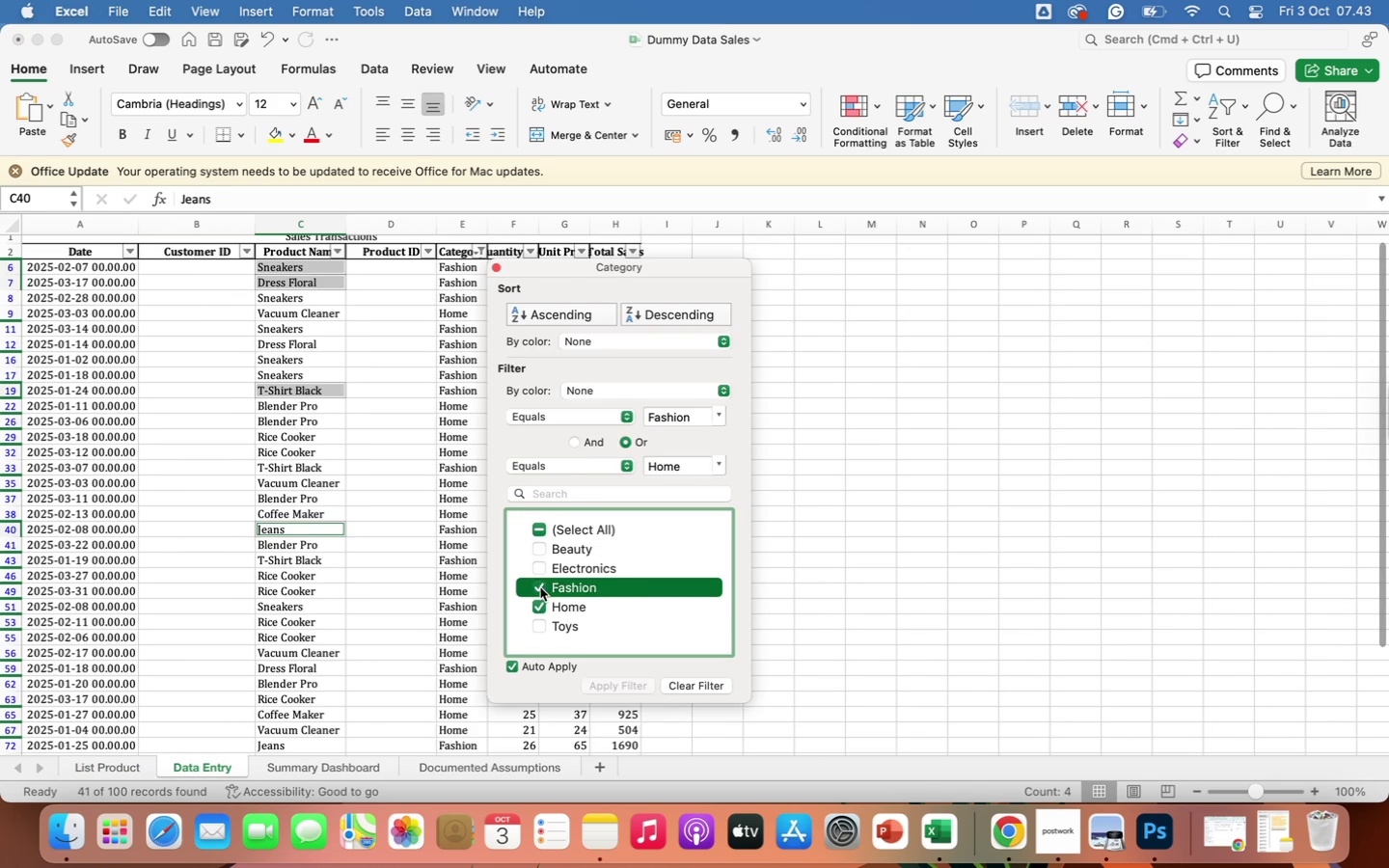 
left_click([540, 587])
 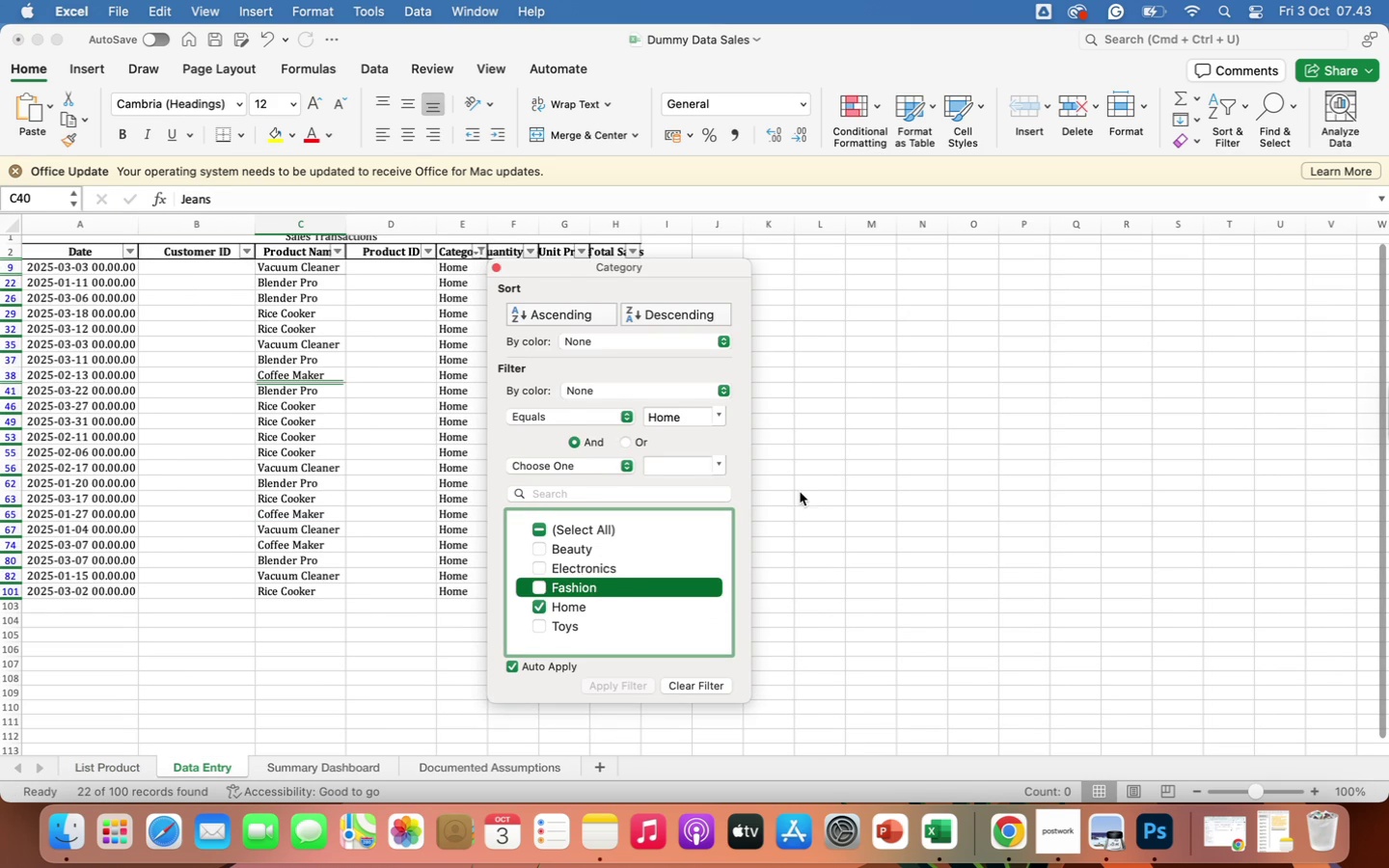 
left_click([800, 492])
 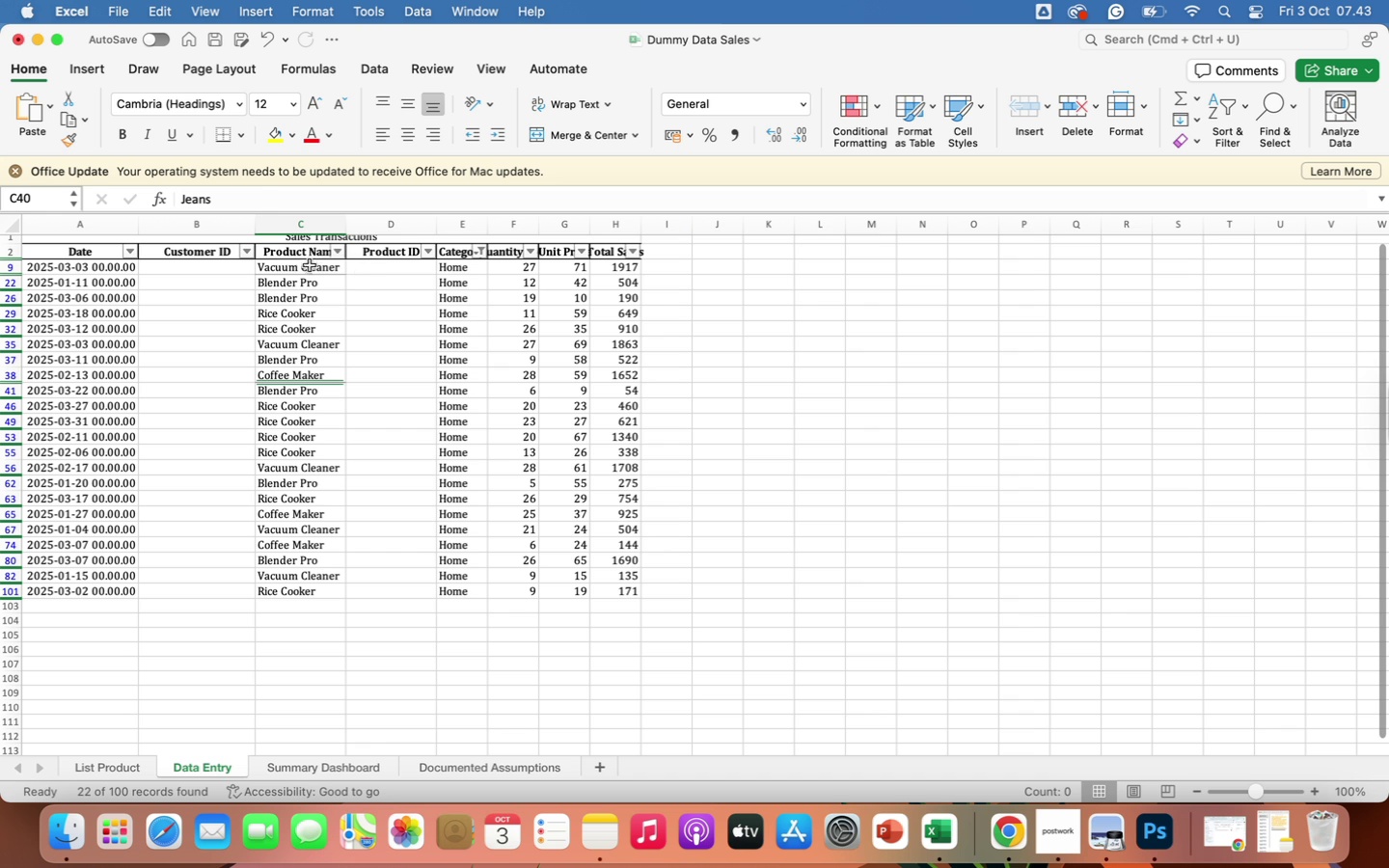 
left_click([305, 270])